 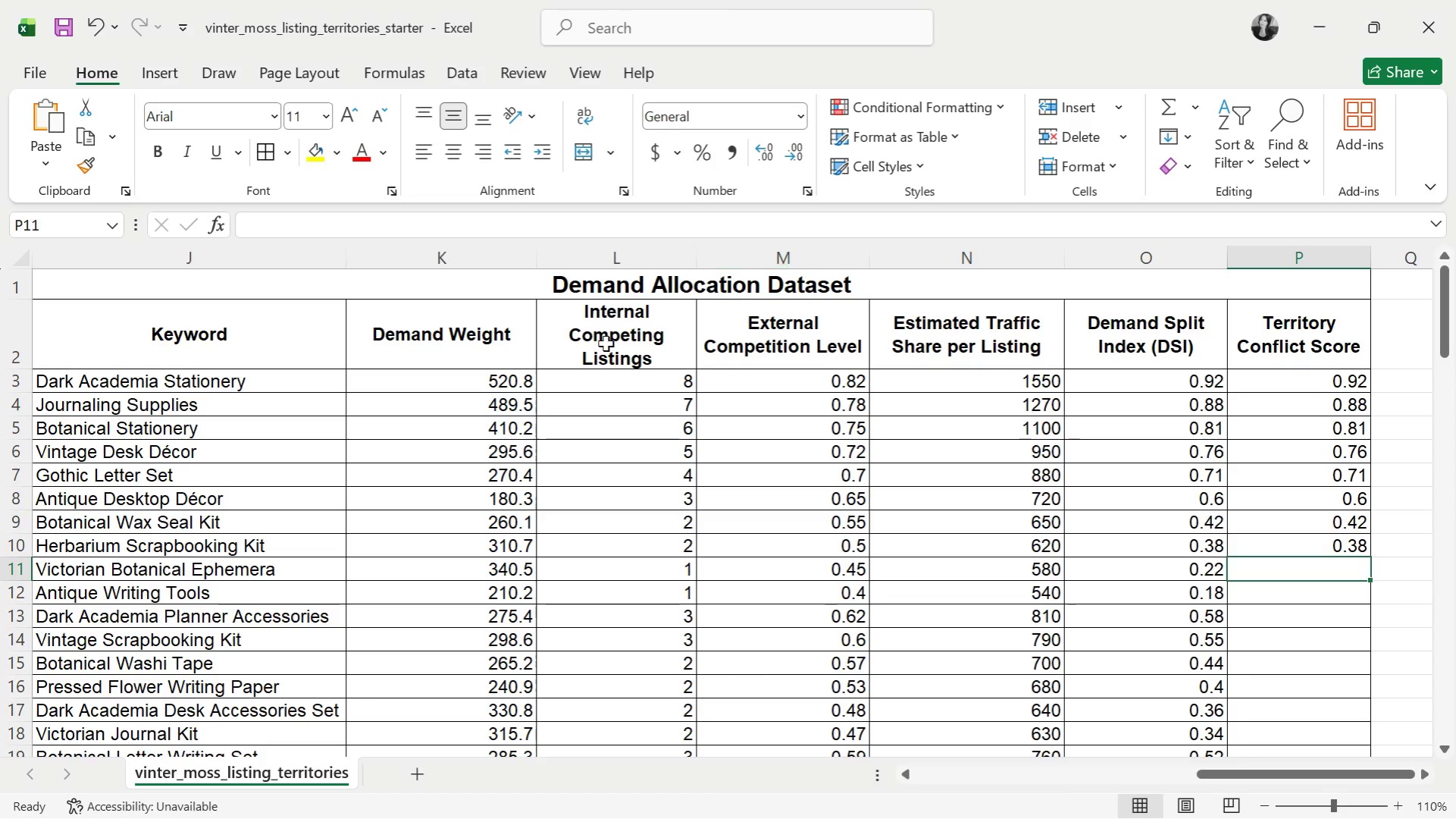 
left_click([202, 434])
 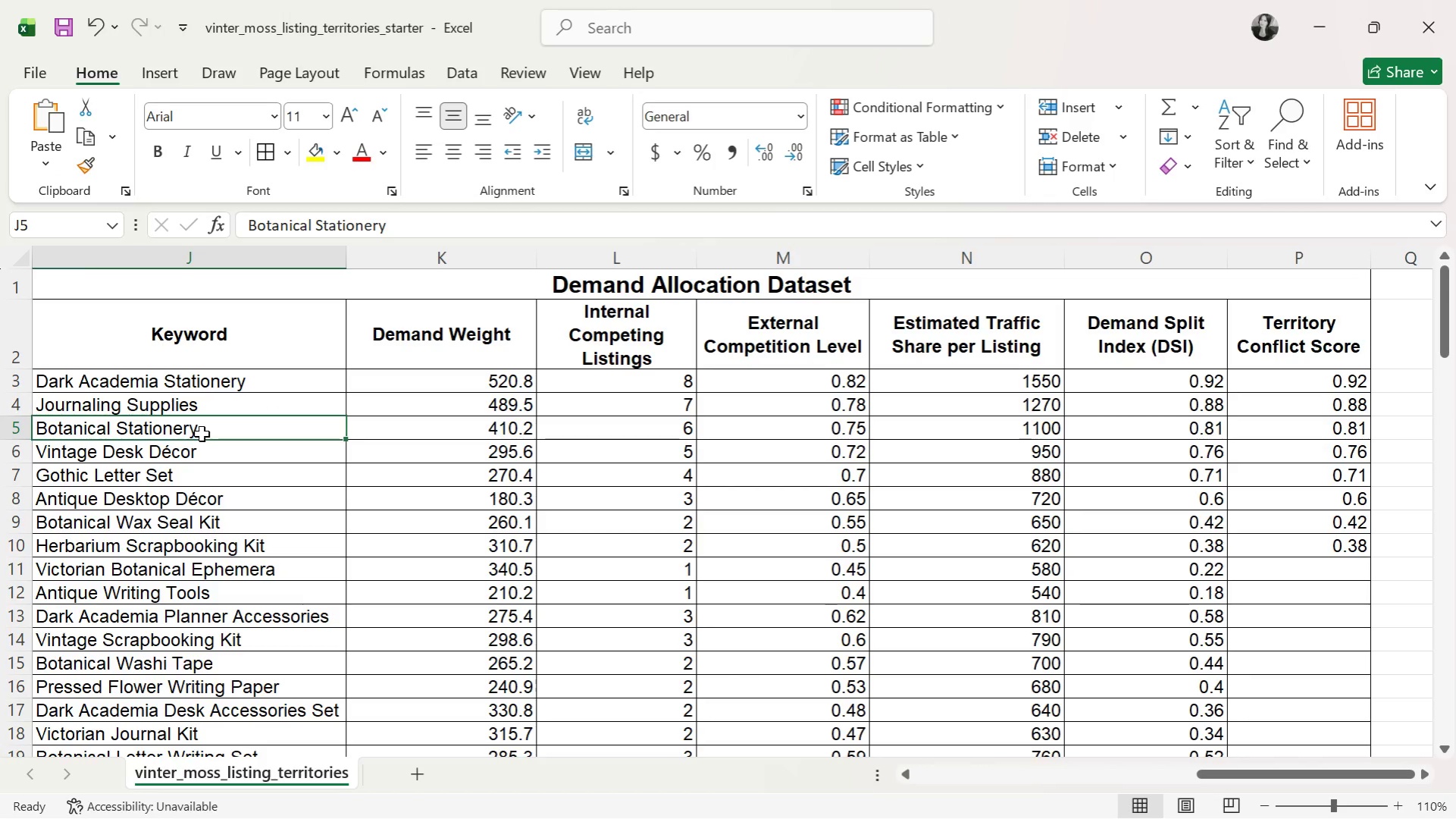 
key(Control+C)
 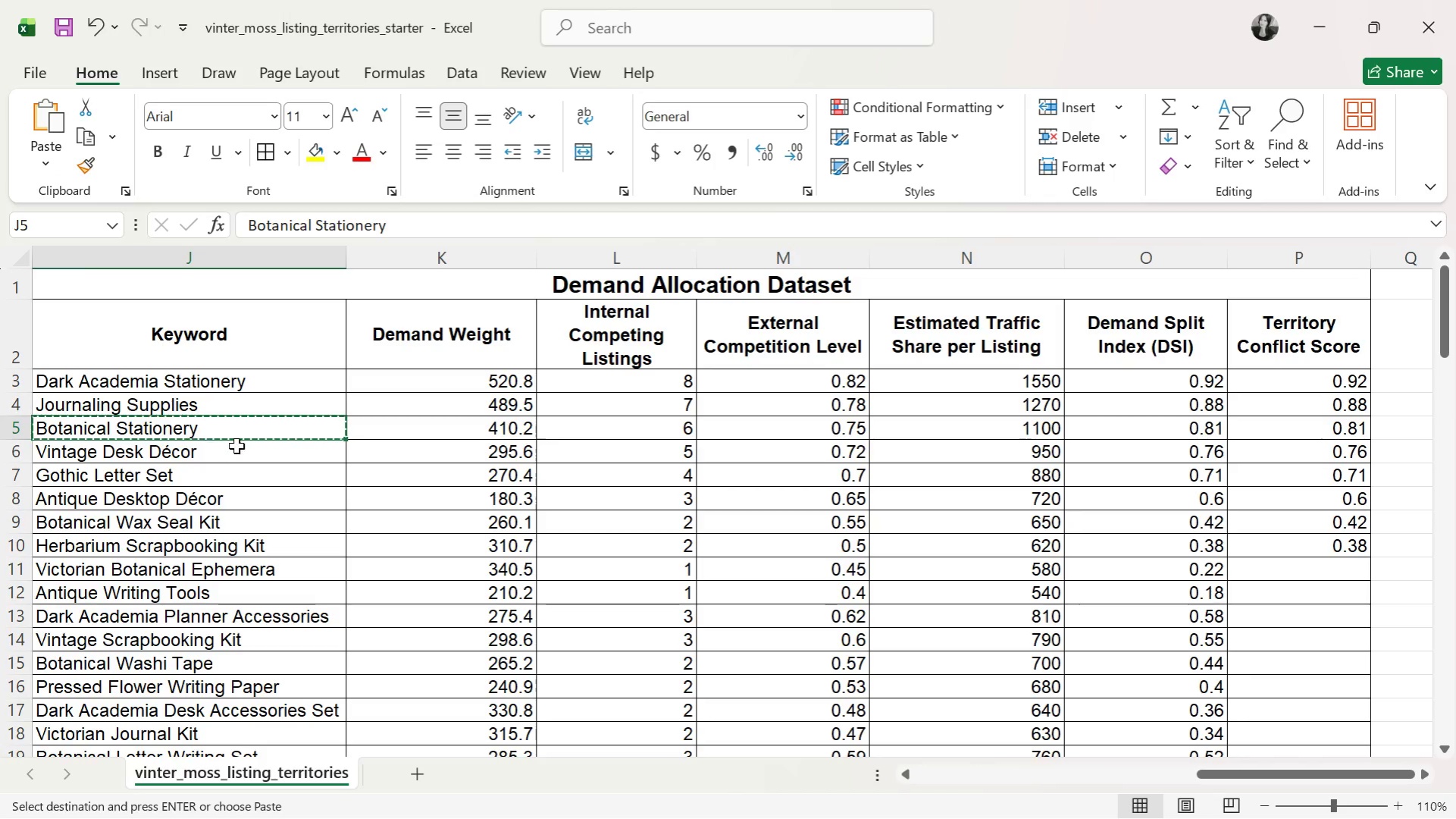 
key(Alt+AltLeft)
 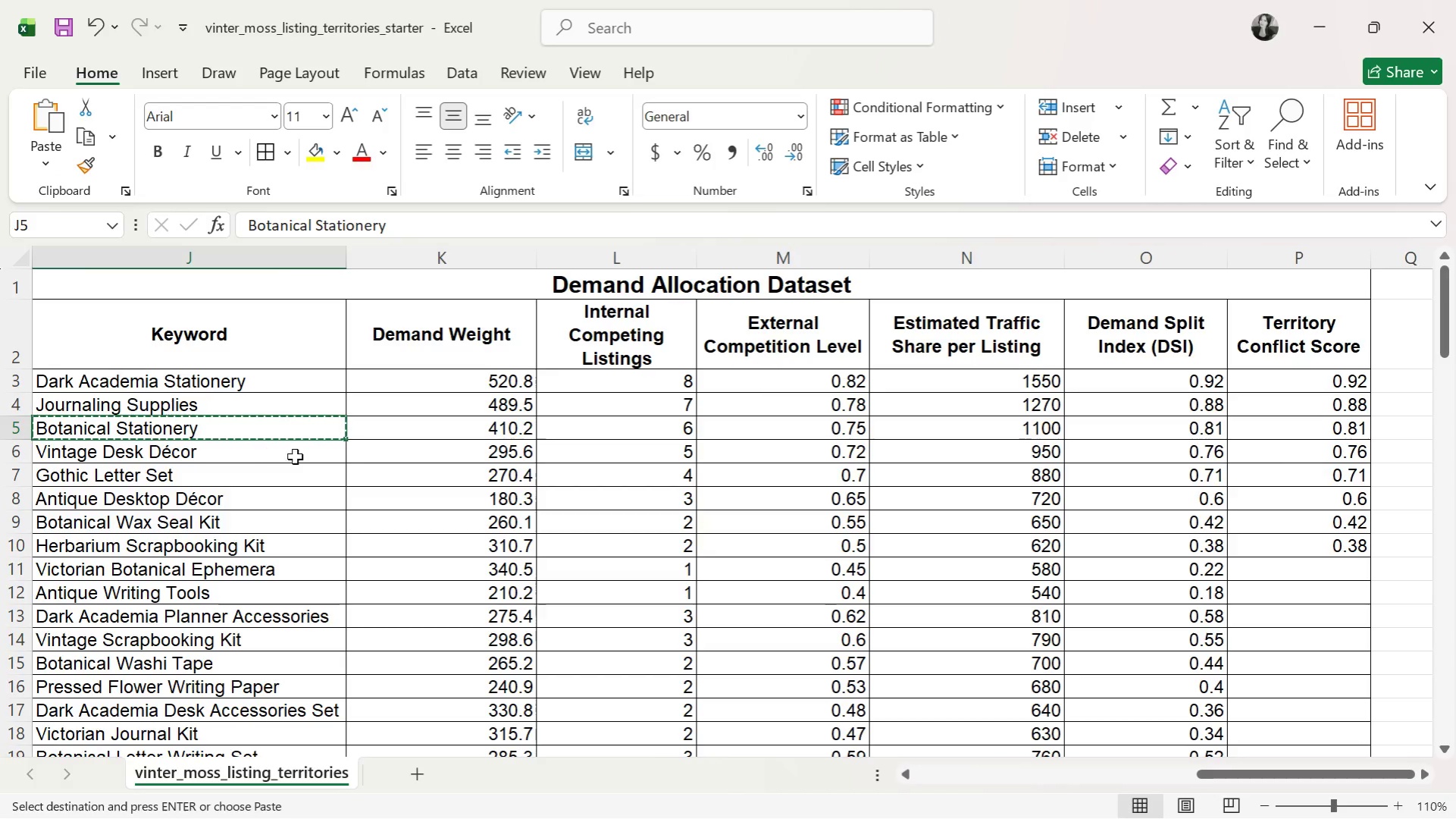 
key(Alt+Tab)